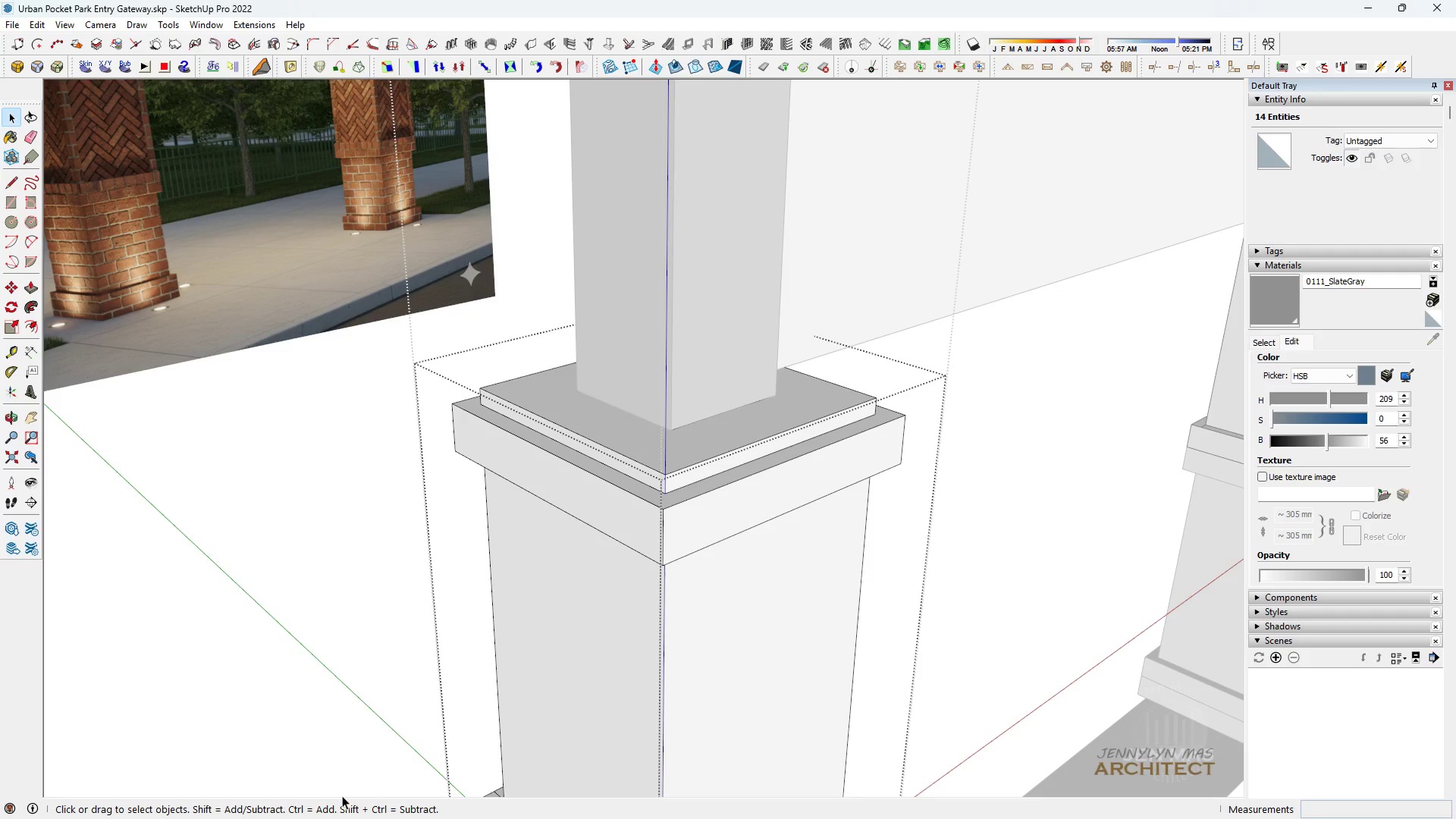 
key(Escape)
 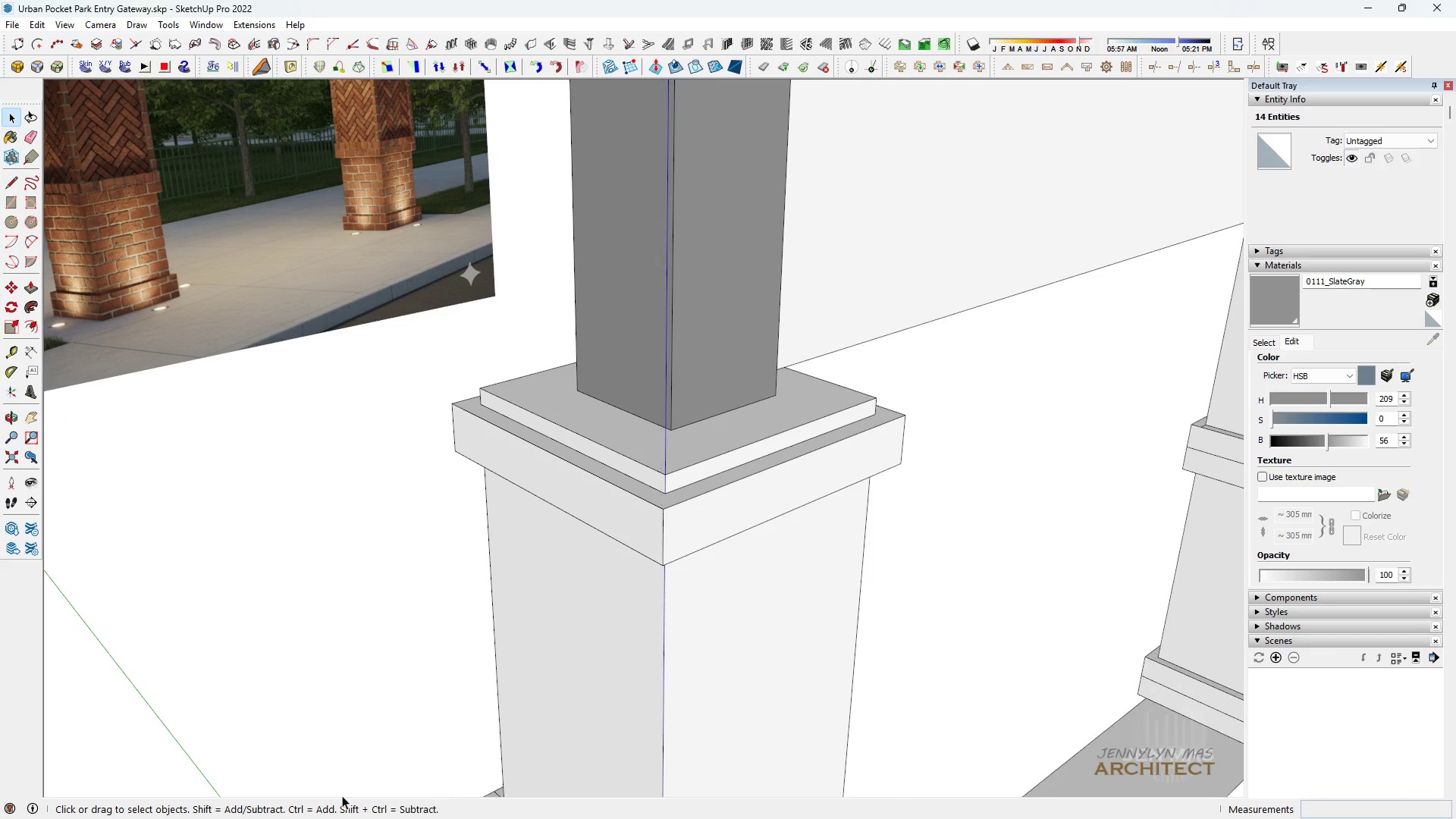 
key(Escape)
 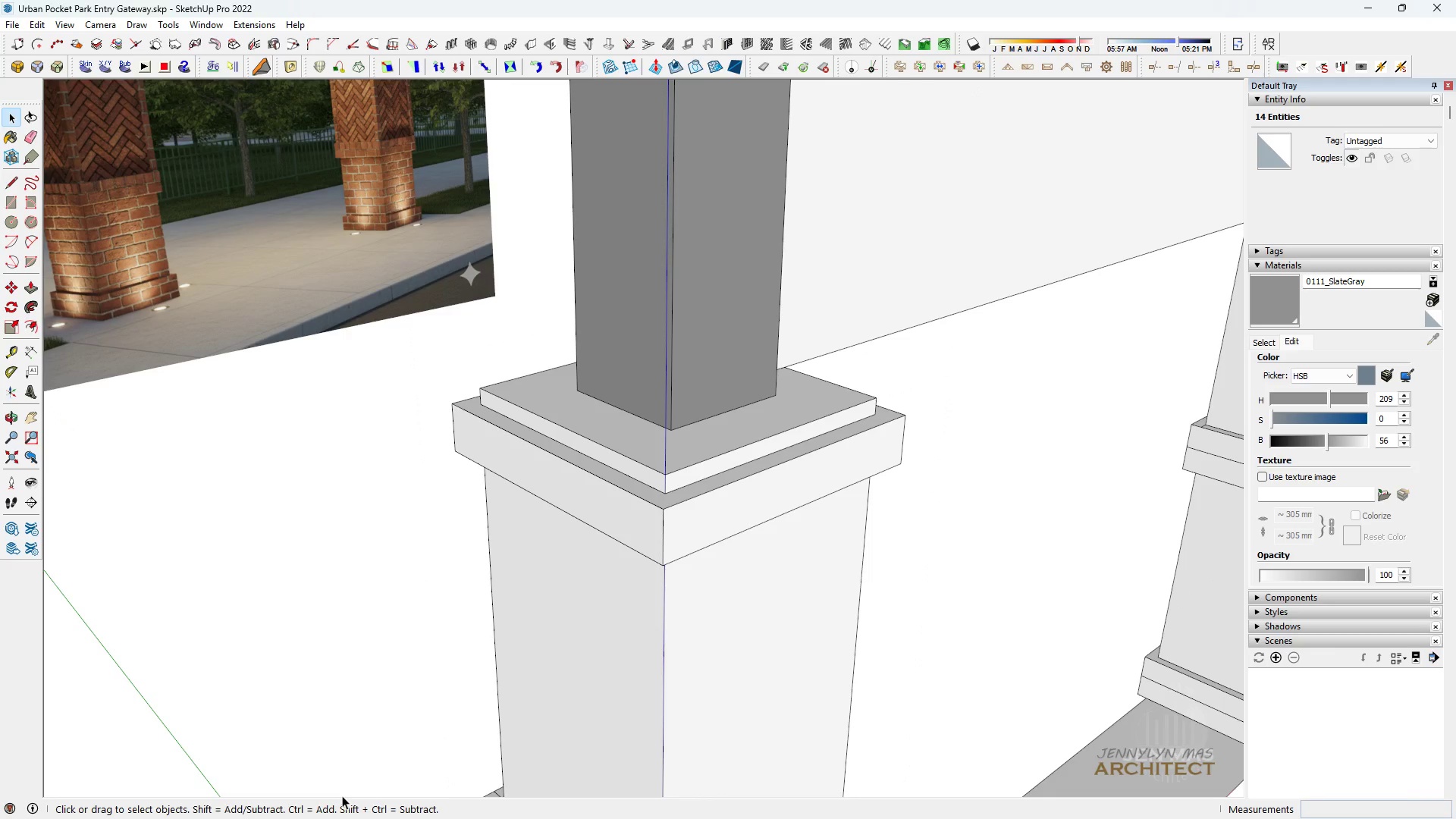 
key(Escape)
 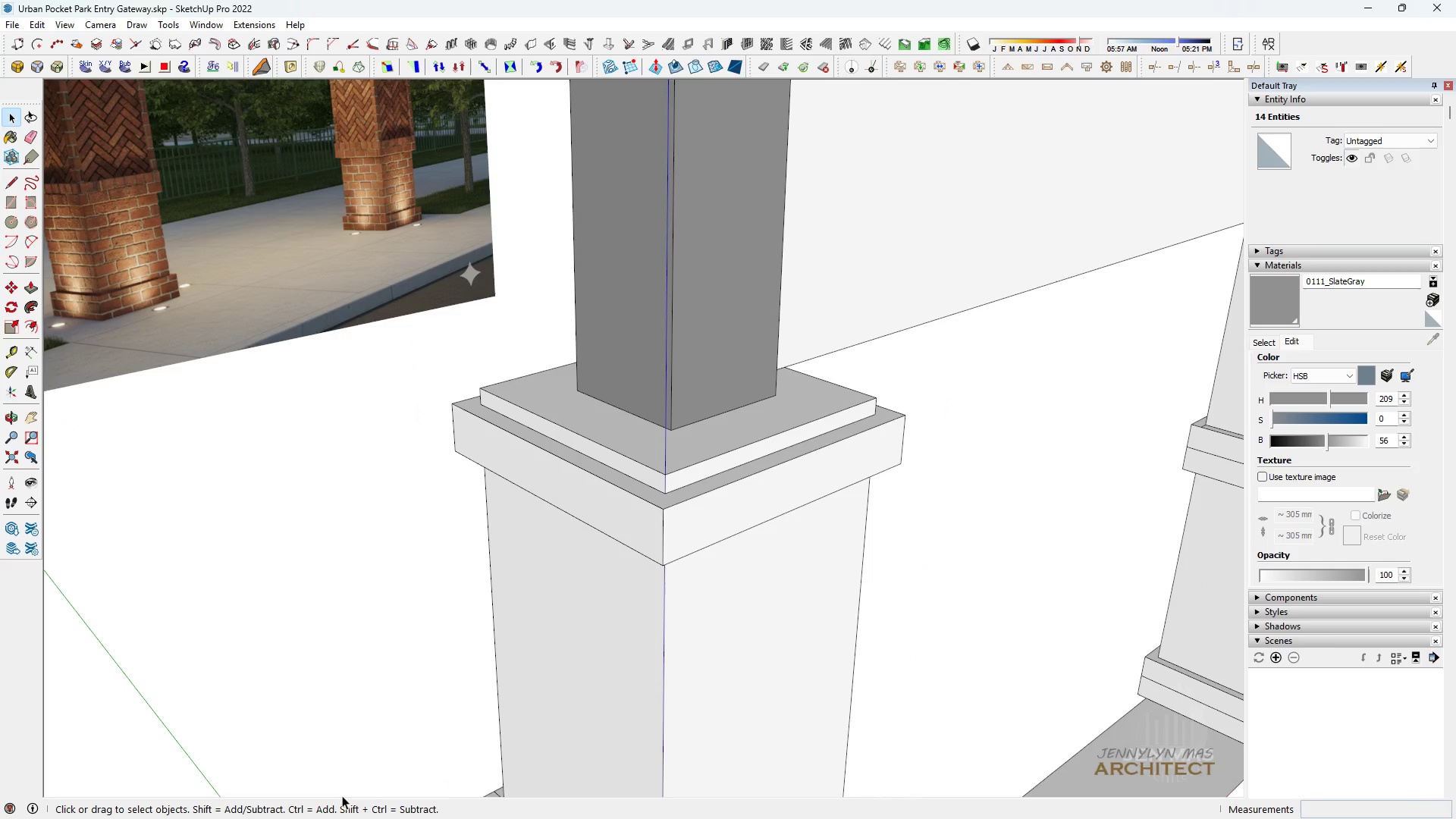 
key(Escape)
 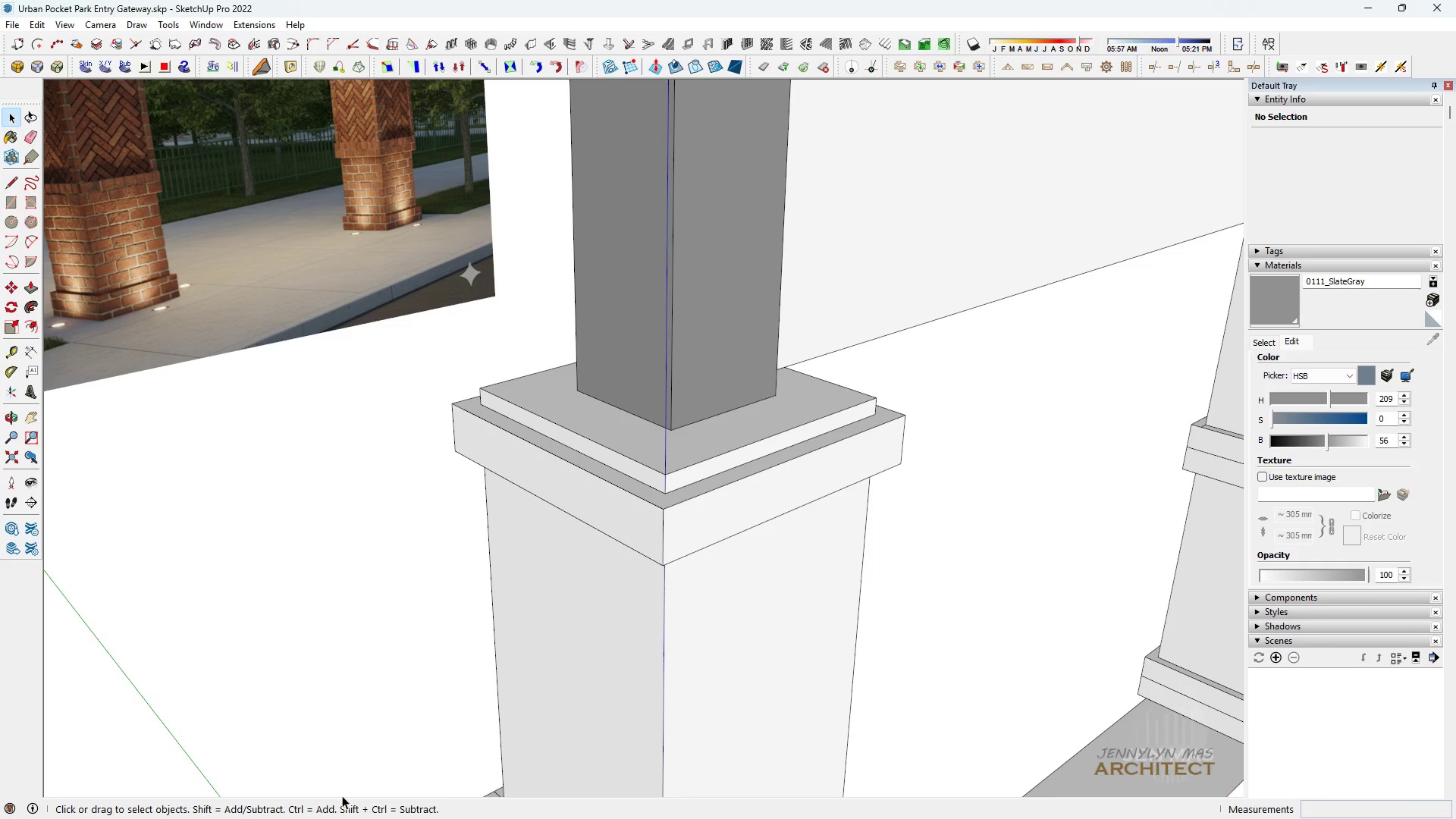 
key(Control+ControlLeft)
 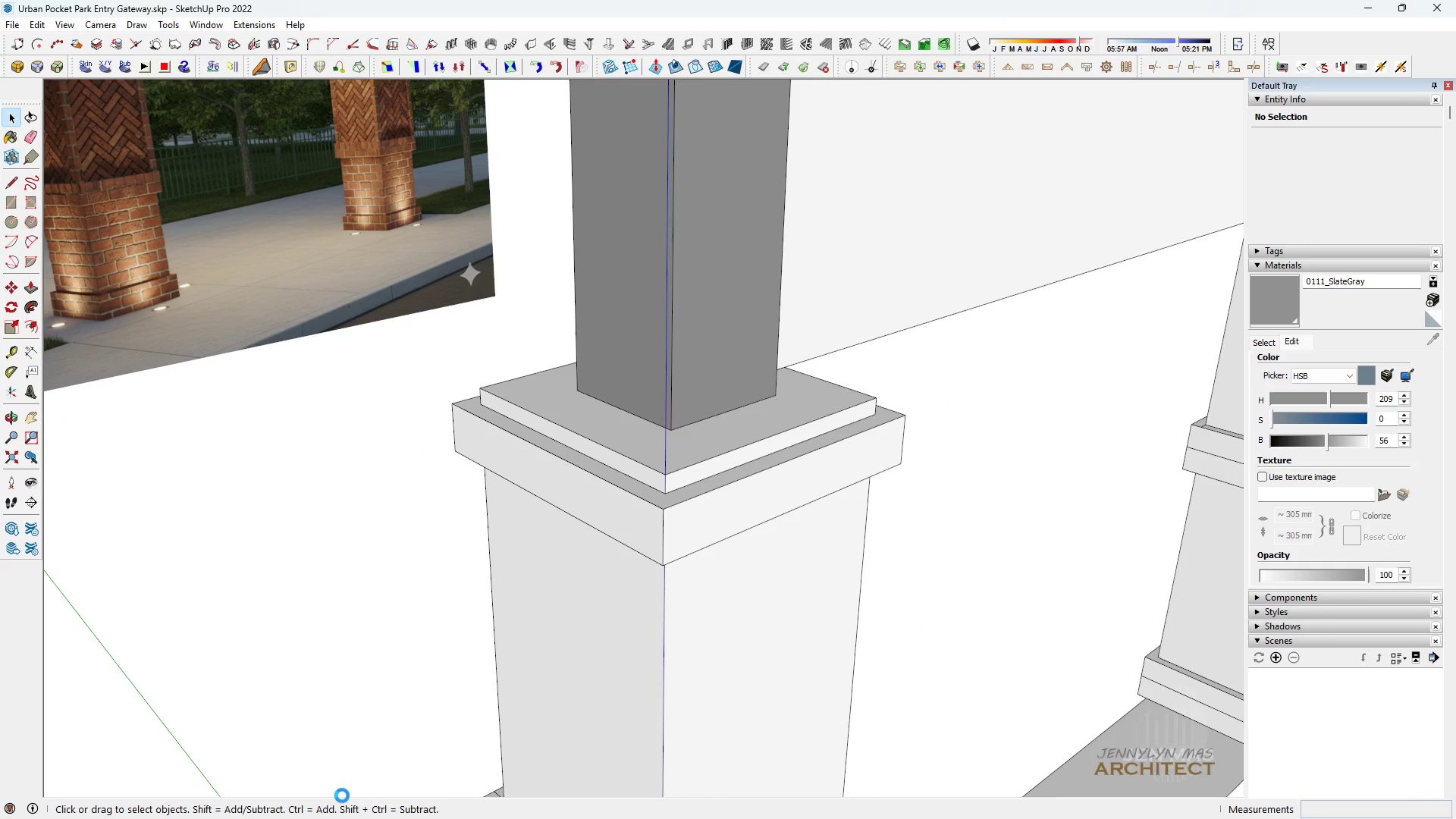 
key(Control+S)
 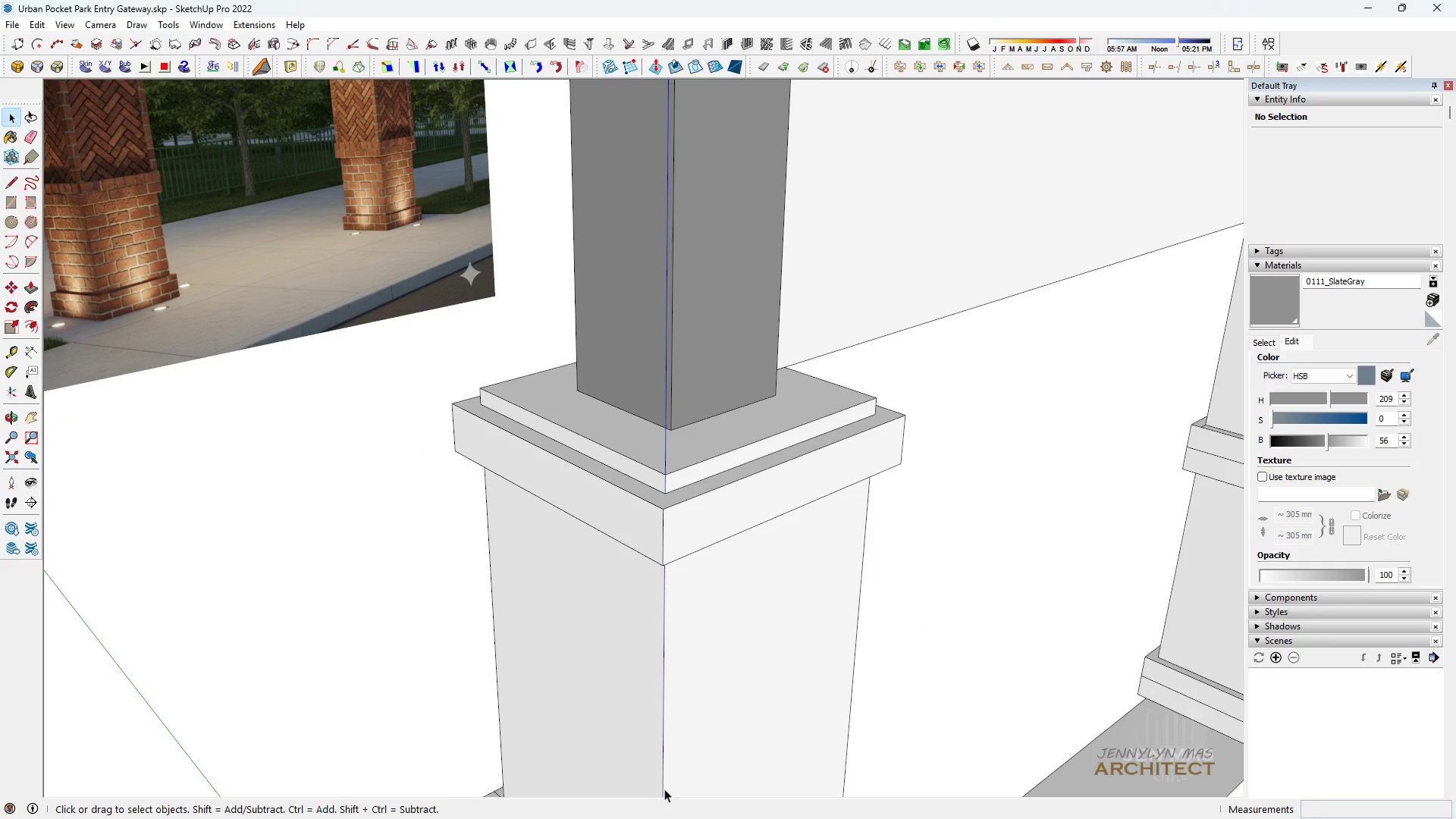 
left_click([708, 801])